 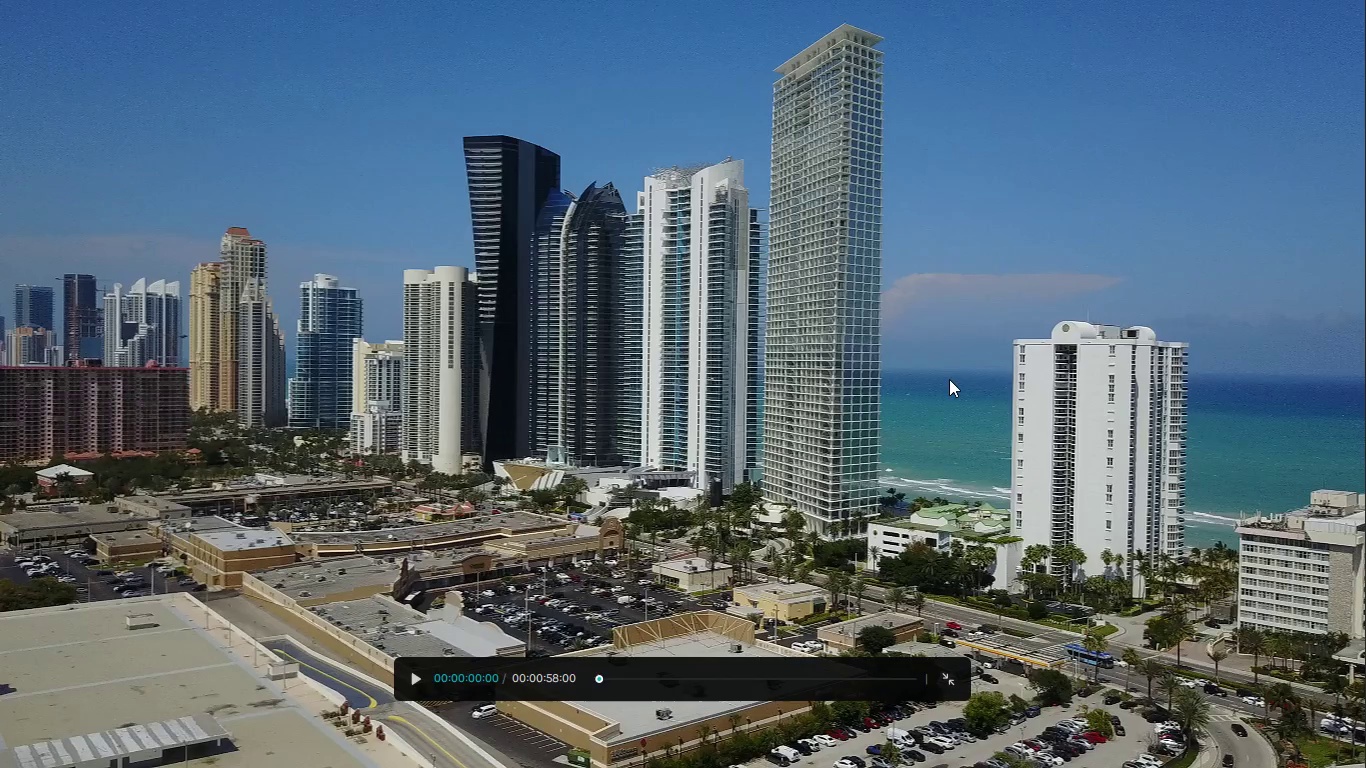 
left_click([418, 680])
 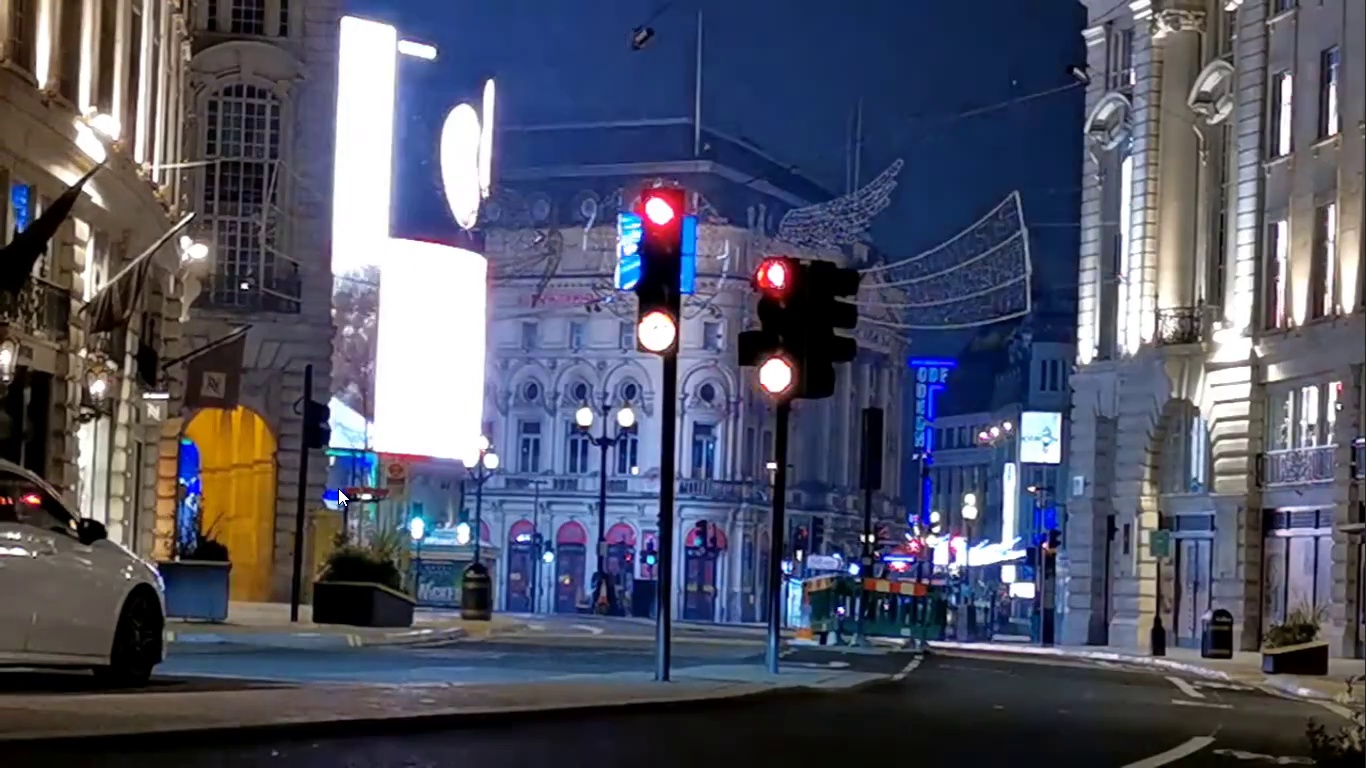 
wait(60.87)
 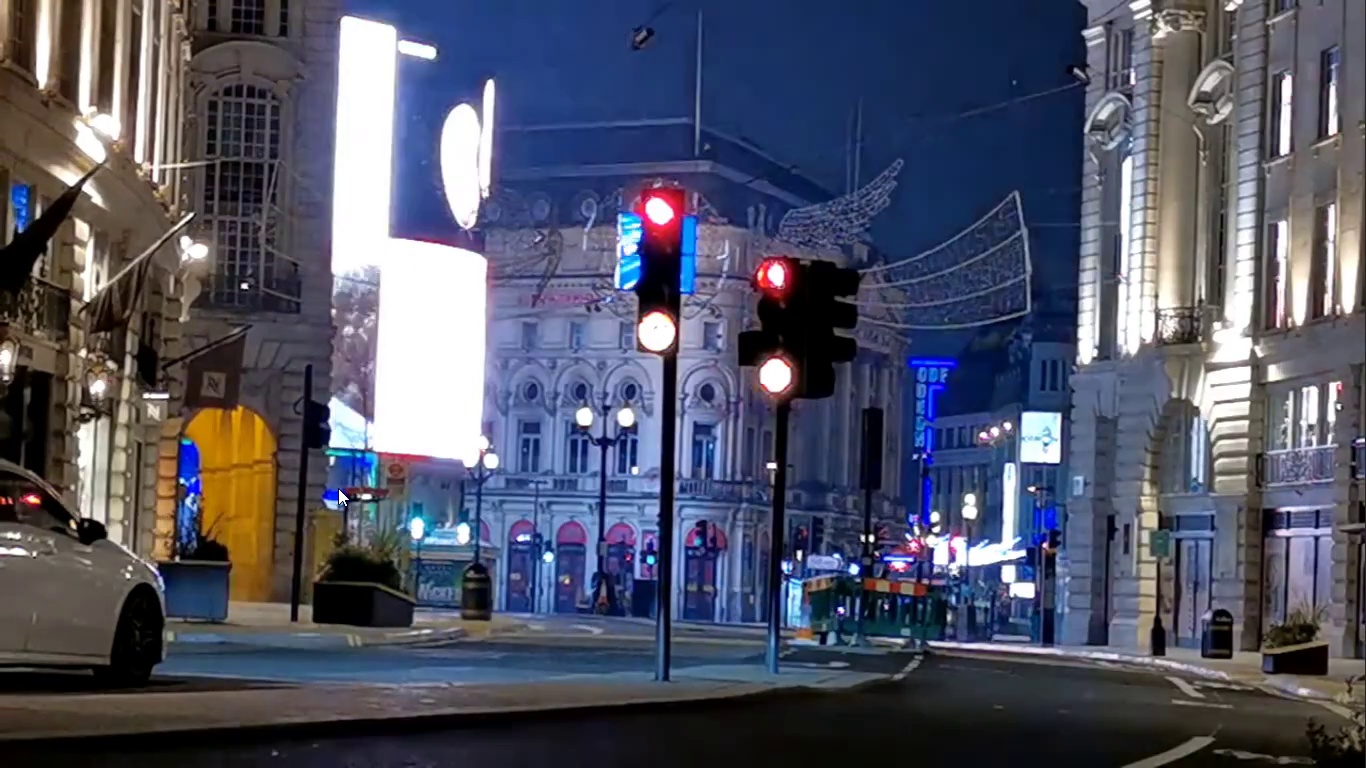 
key(Escape)
 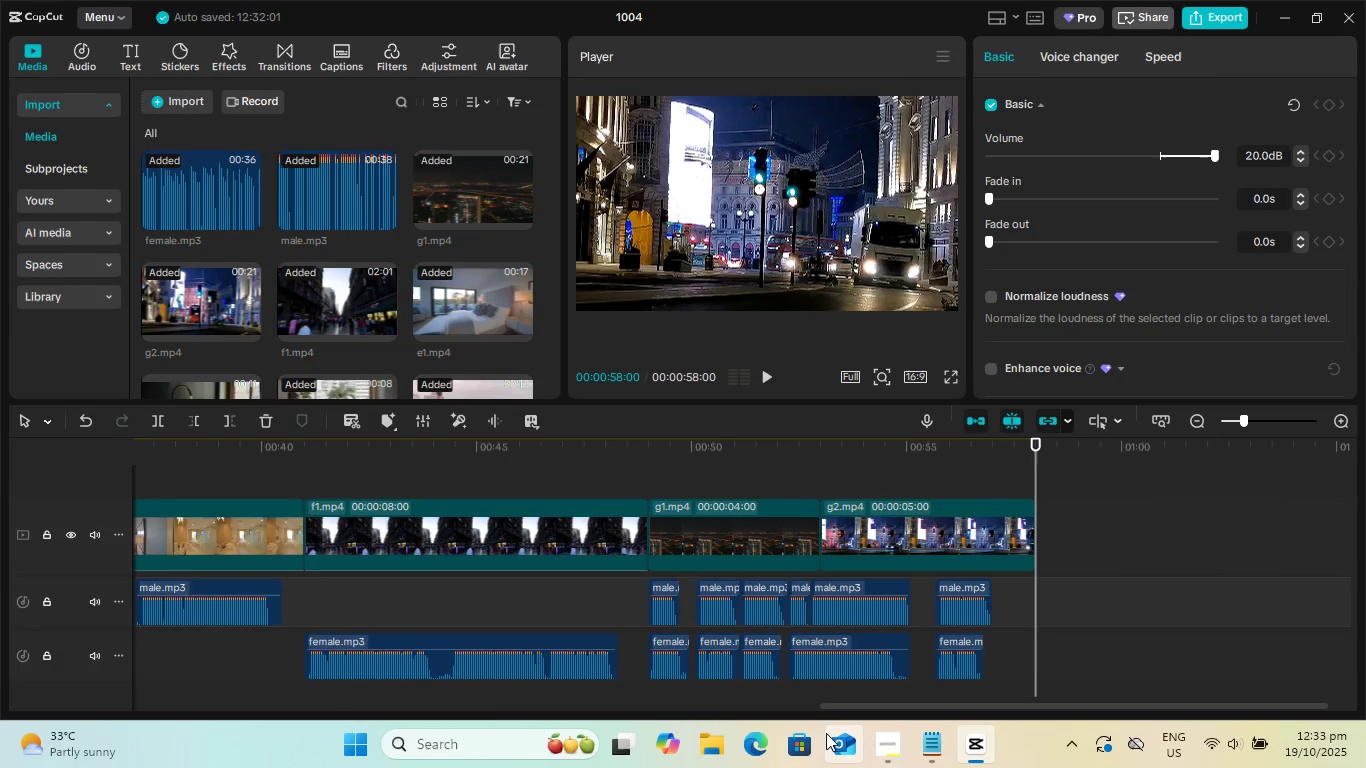 
left_click_drag(start_coordinate=[852, 710], to_coordinate=[100, 693])
 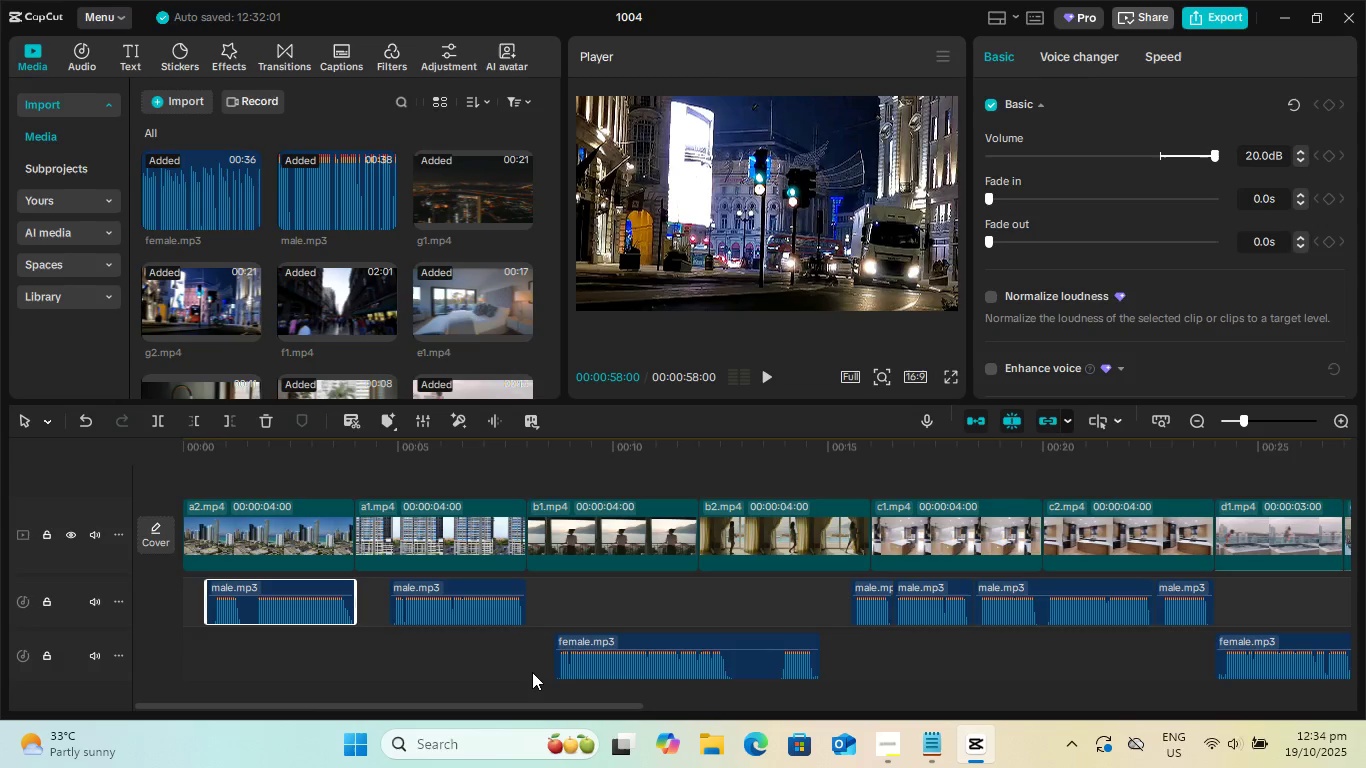 
wait(40.36)
 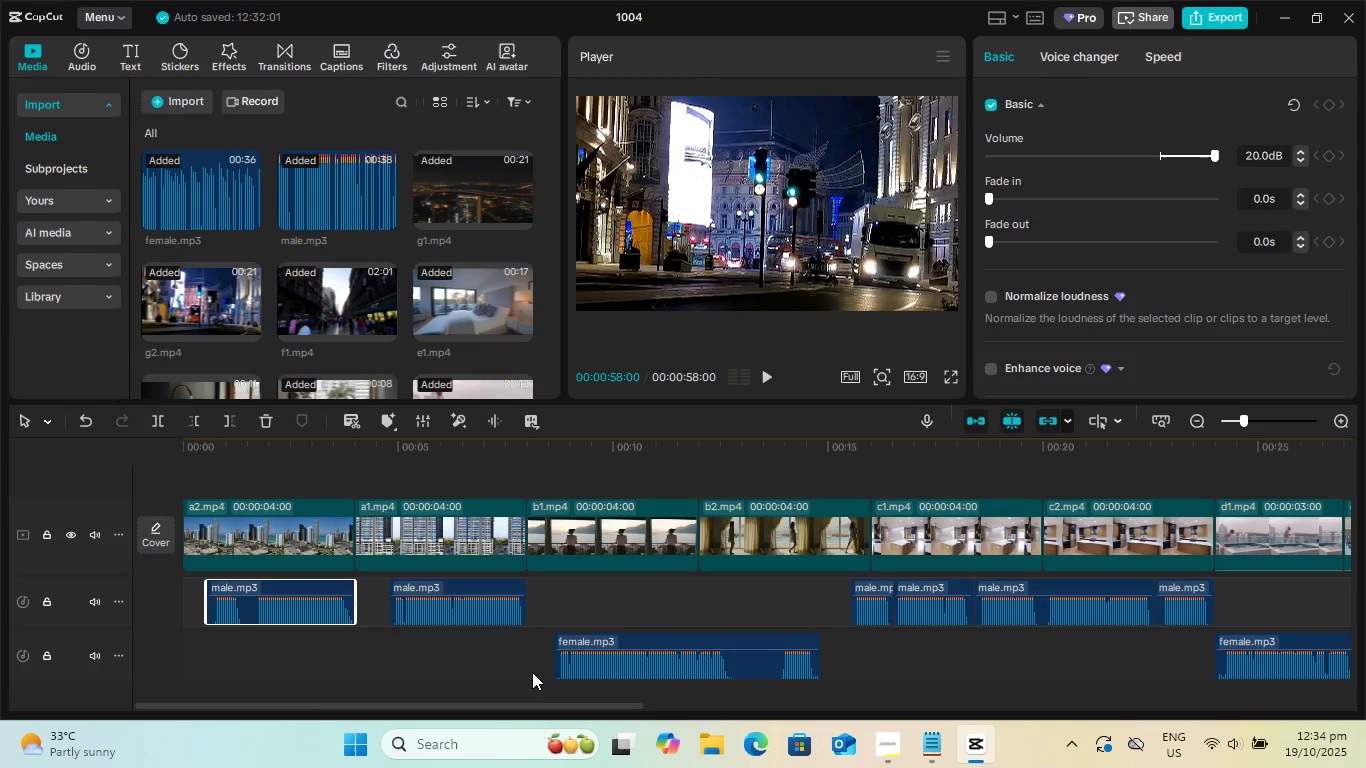 
left_click([129, 54])
 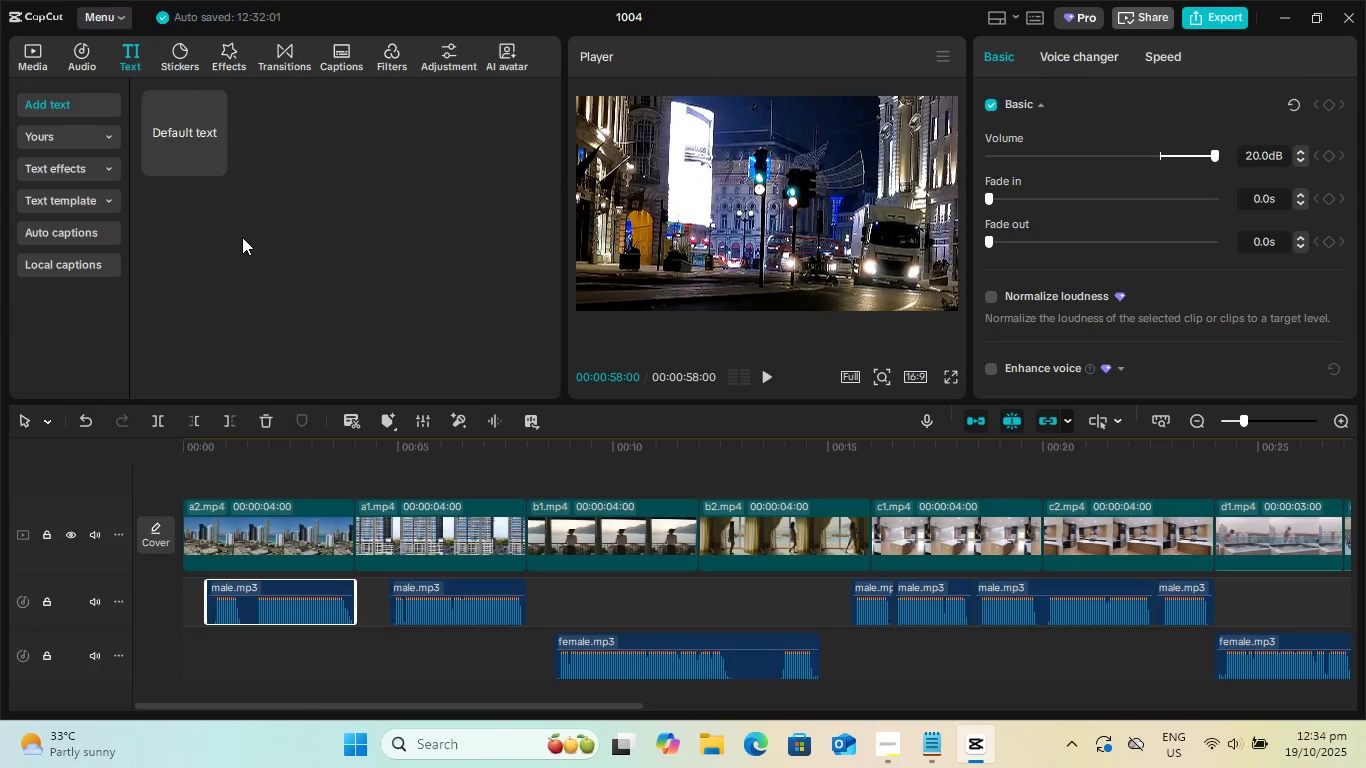 
wait(35.71)
 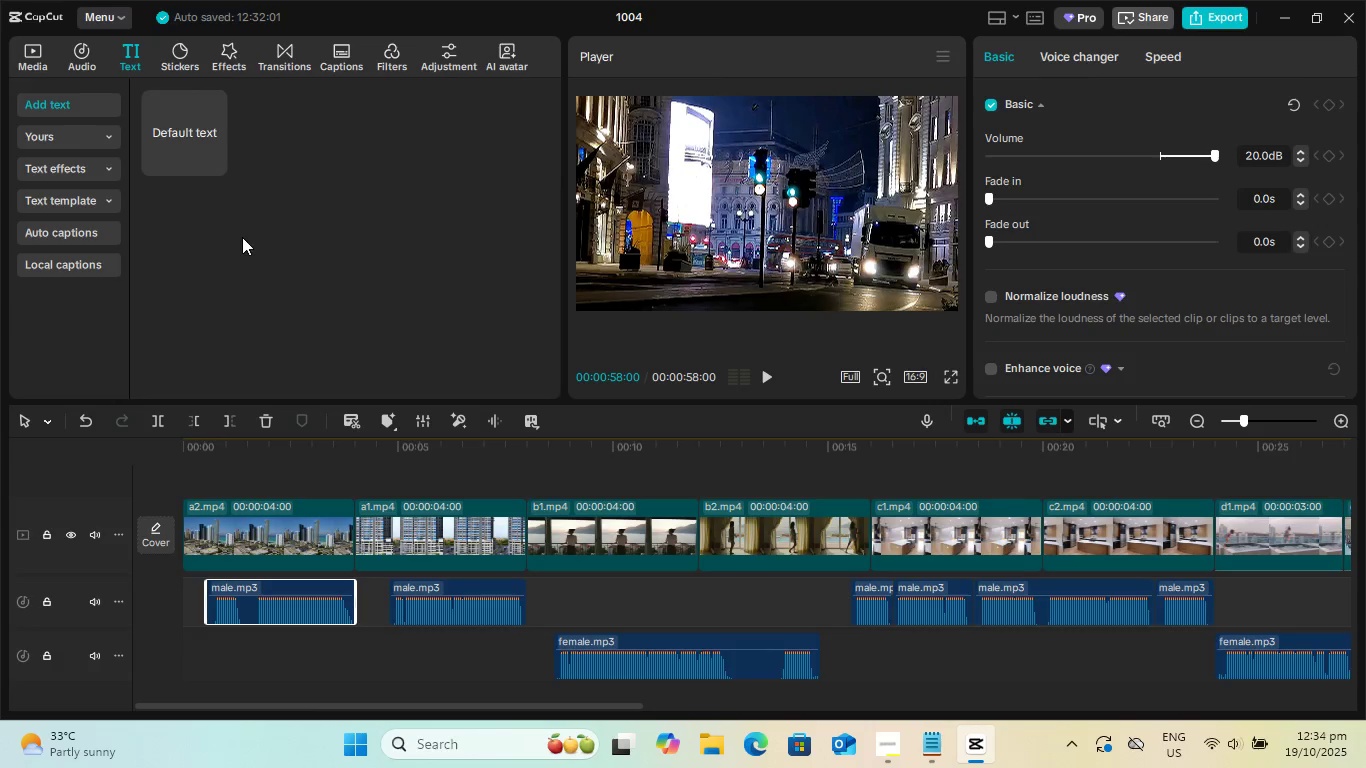 
left_click([225, 464])
 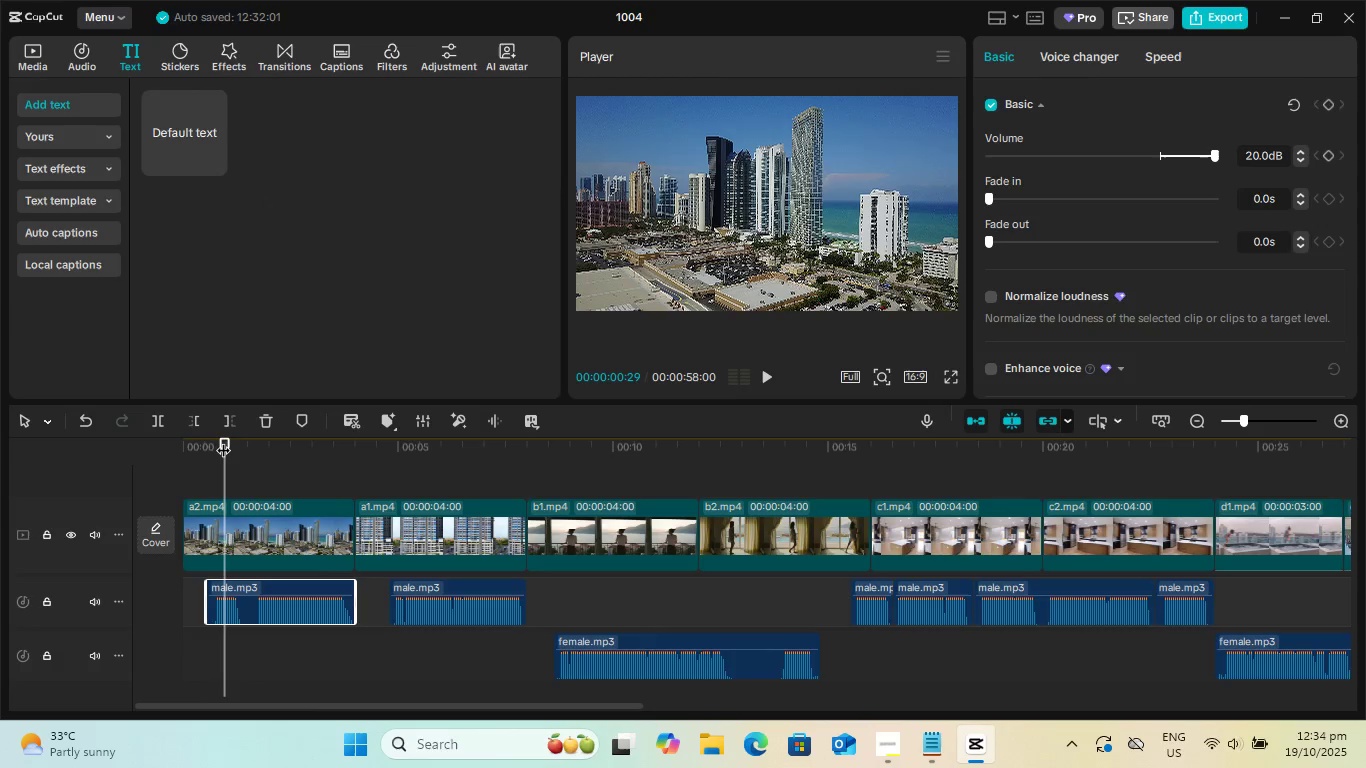 
left_click_drag(start_coordinate=[223, 440], to_coordinate=[159, 441])
 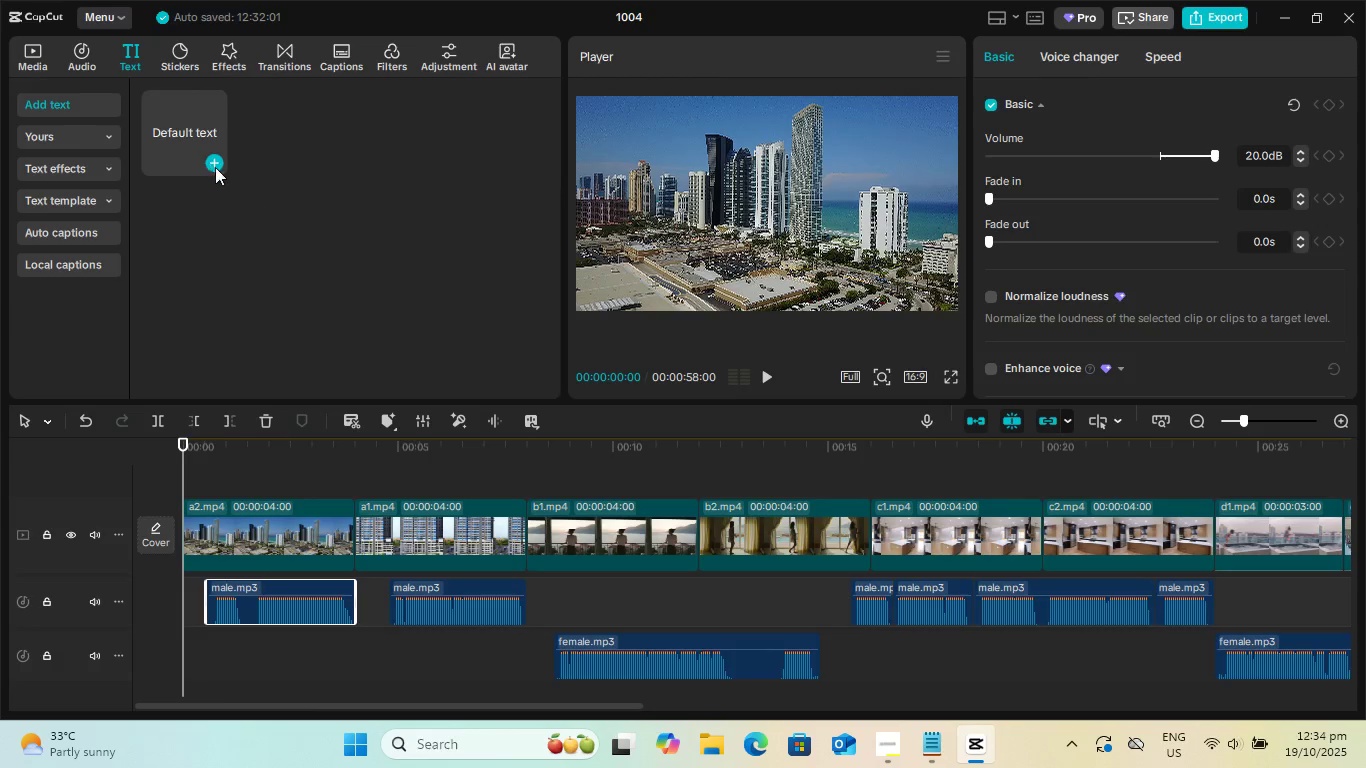 
left_click([216, 168])
 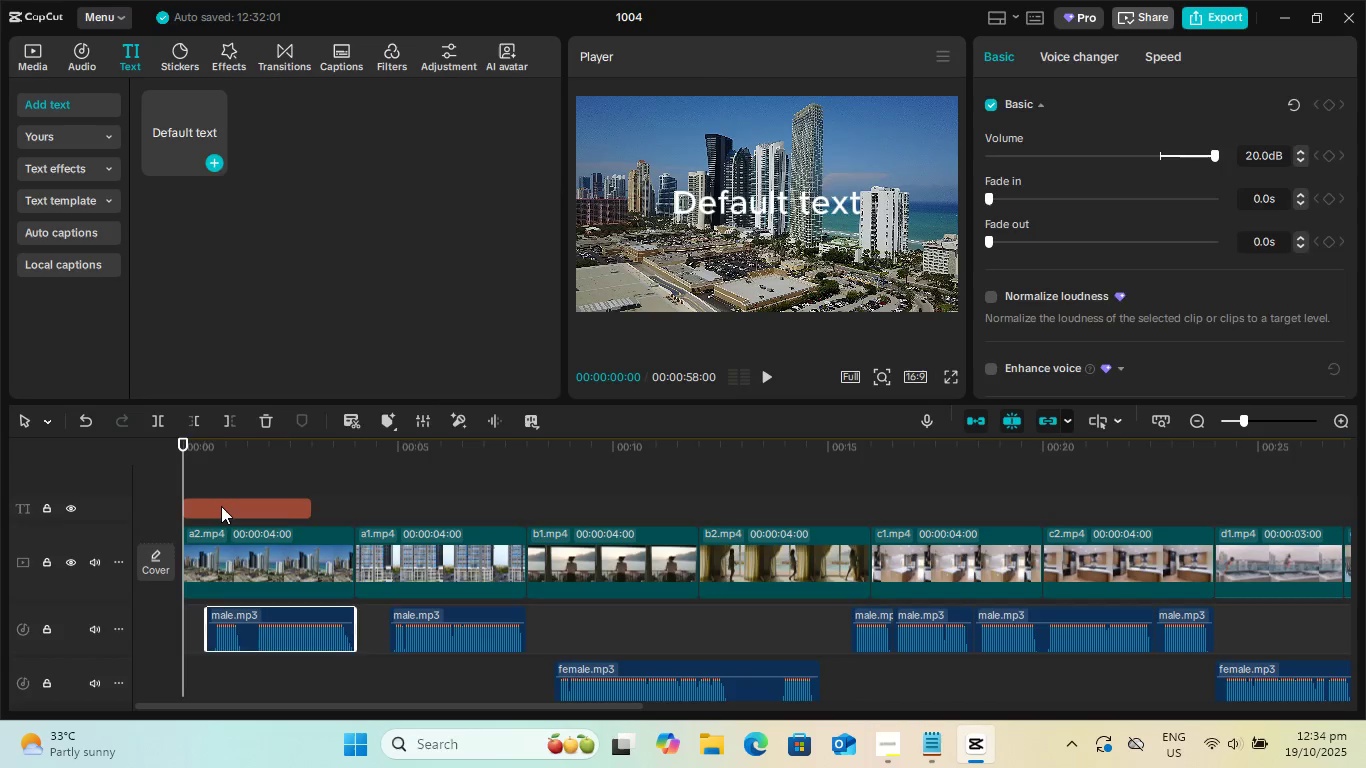 
left_click([221, 506])
 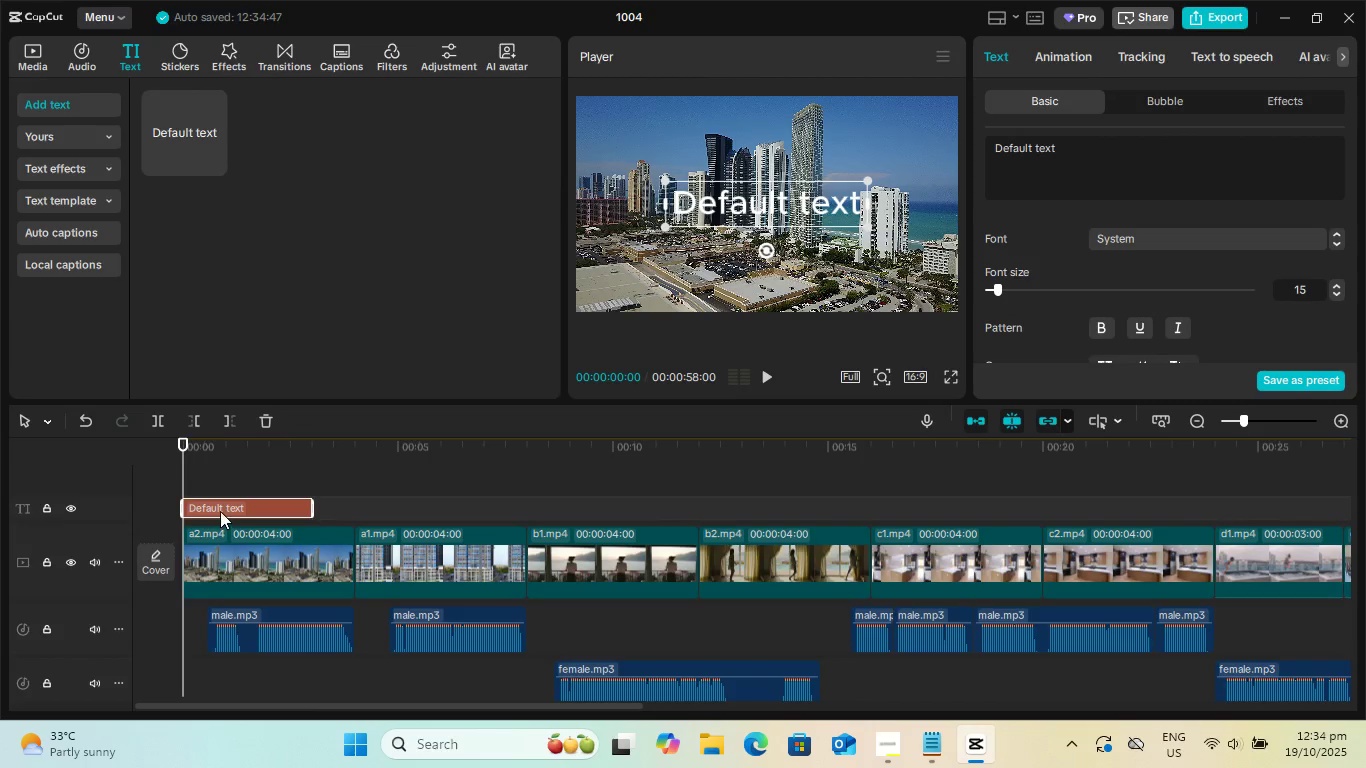 
left_click_drag(start_coordinate=[220, 510], to_coordinate=[240, 509])
 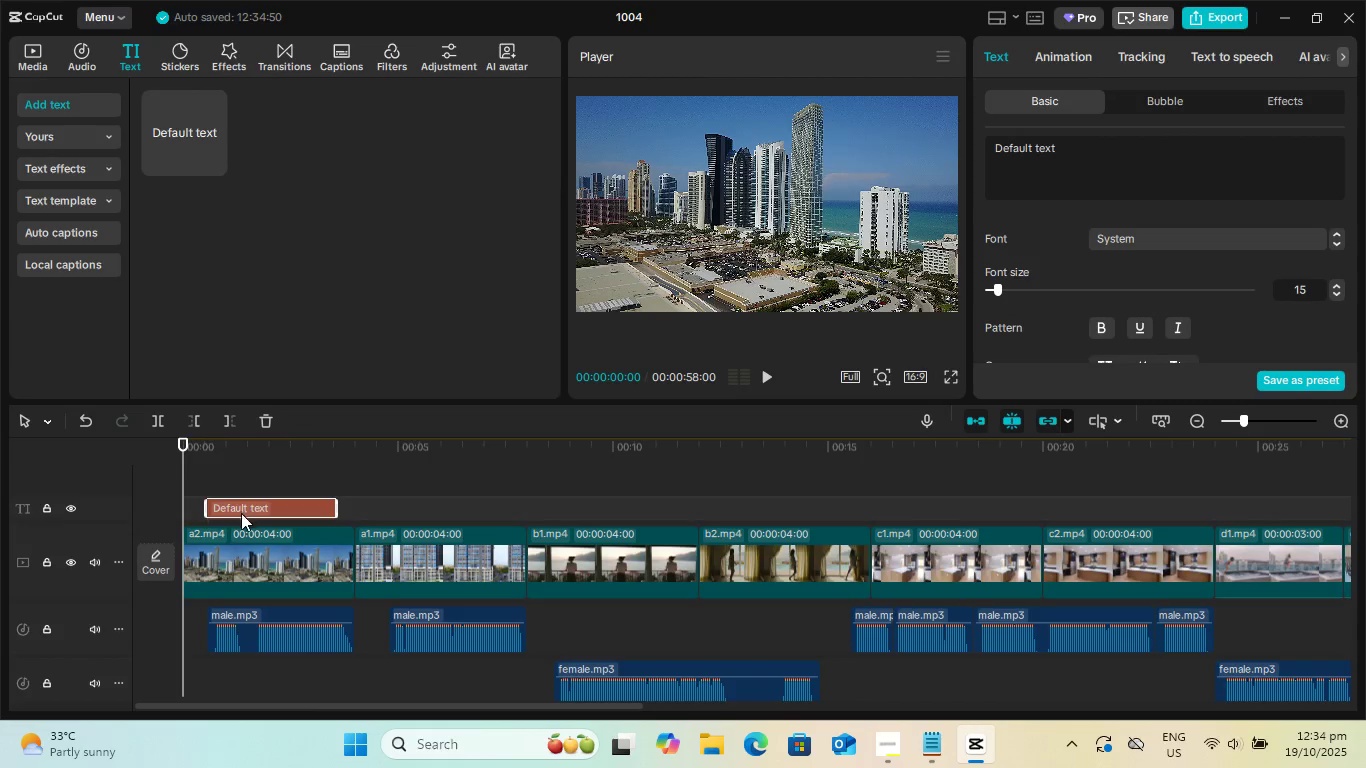 
key(Space)
 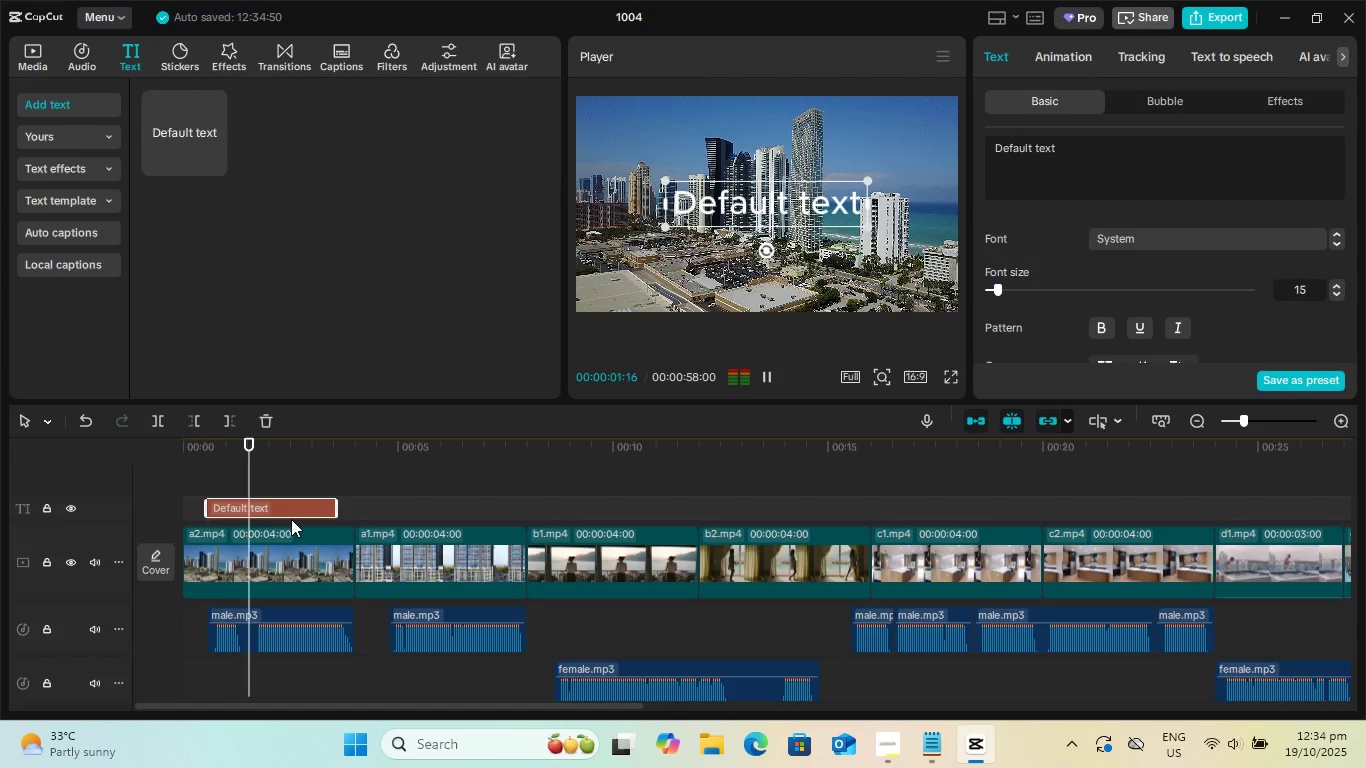 
key(Space)
 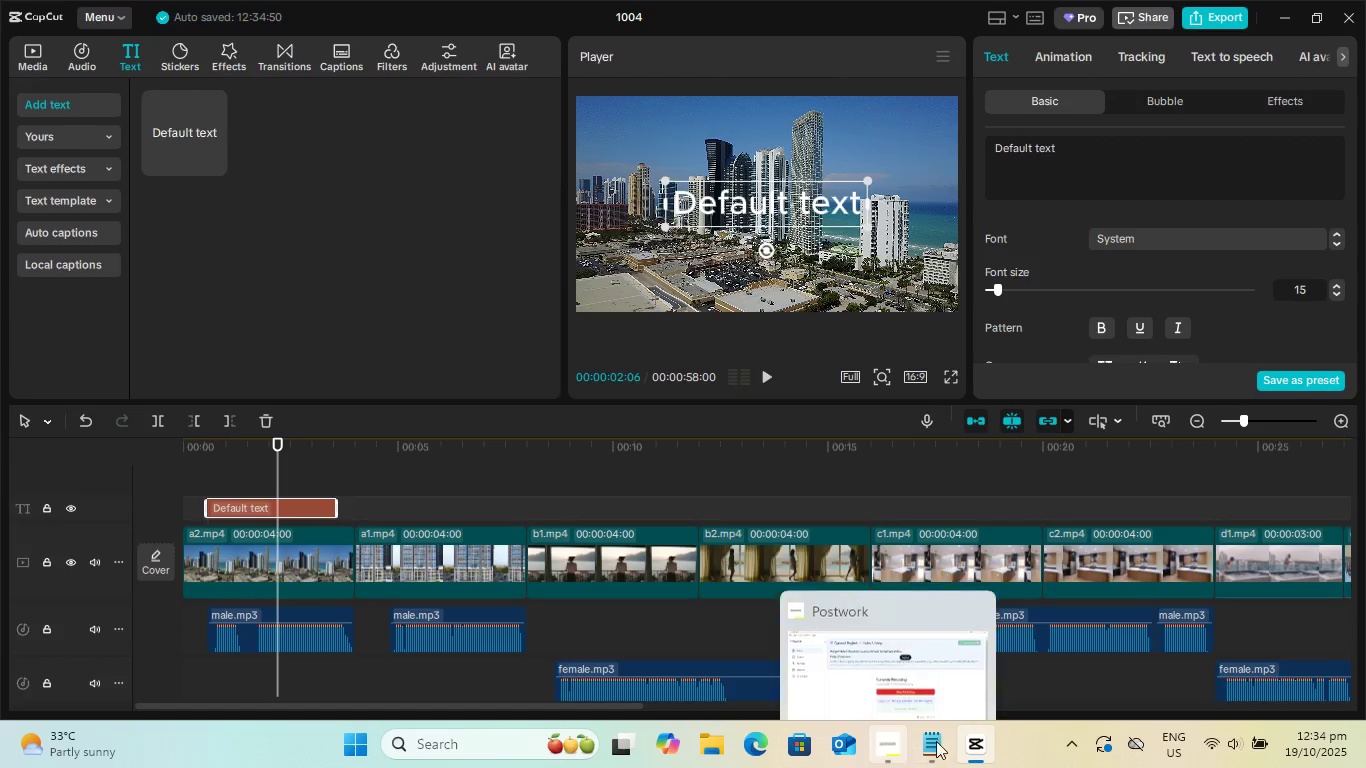 
left_click([943, 739])
 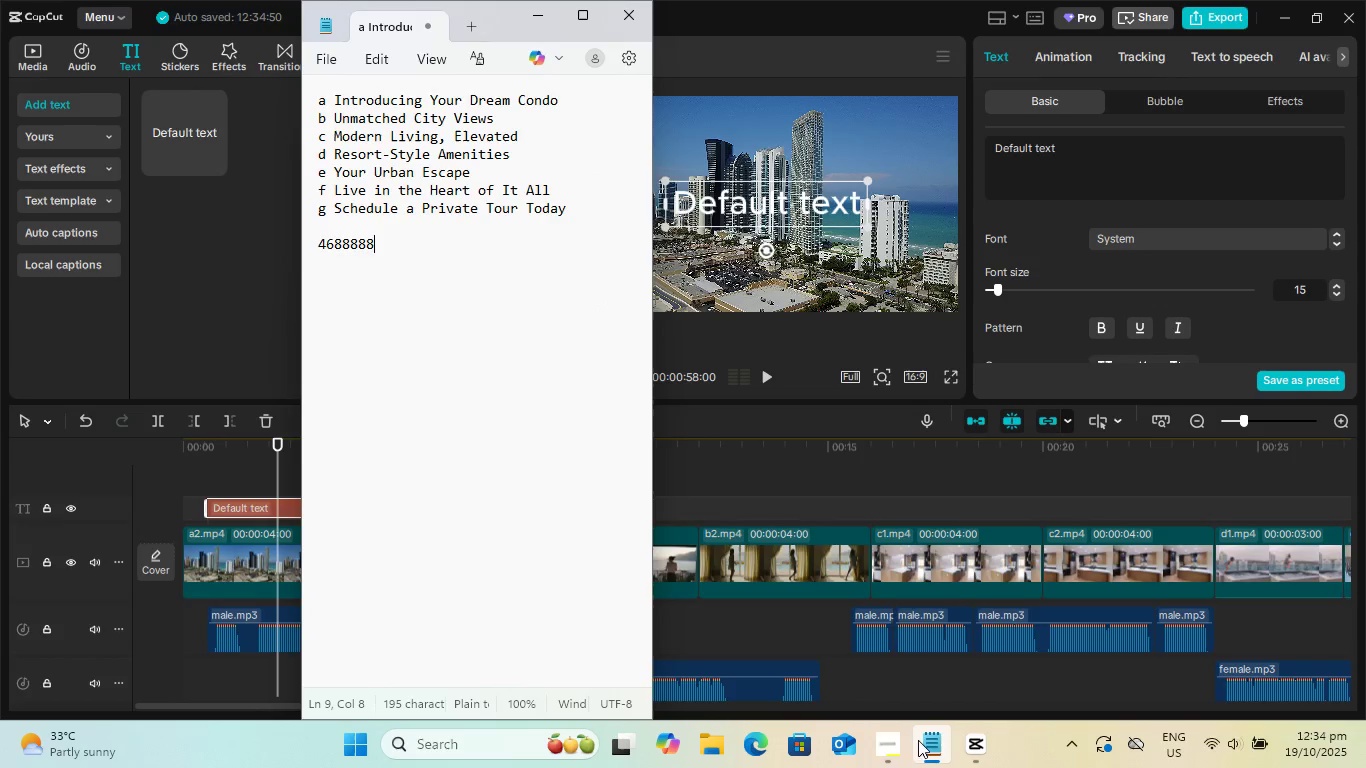 
left_click([889, 745])